 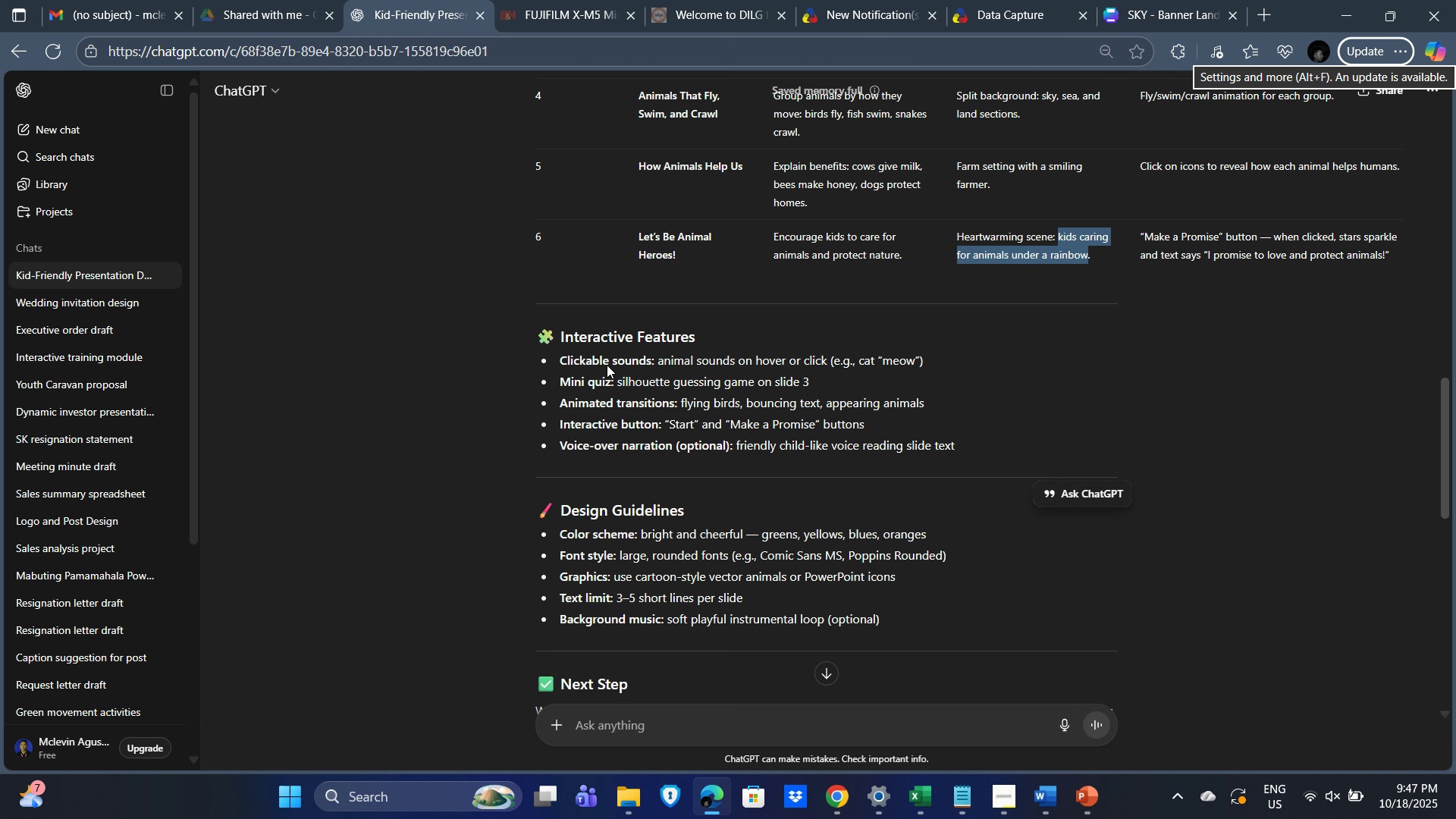 
left_click([1050, 388])
 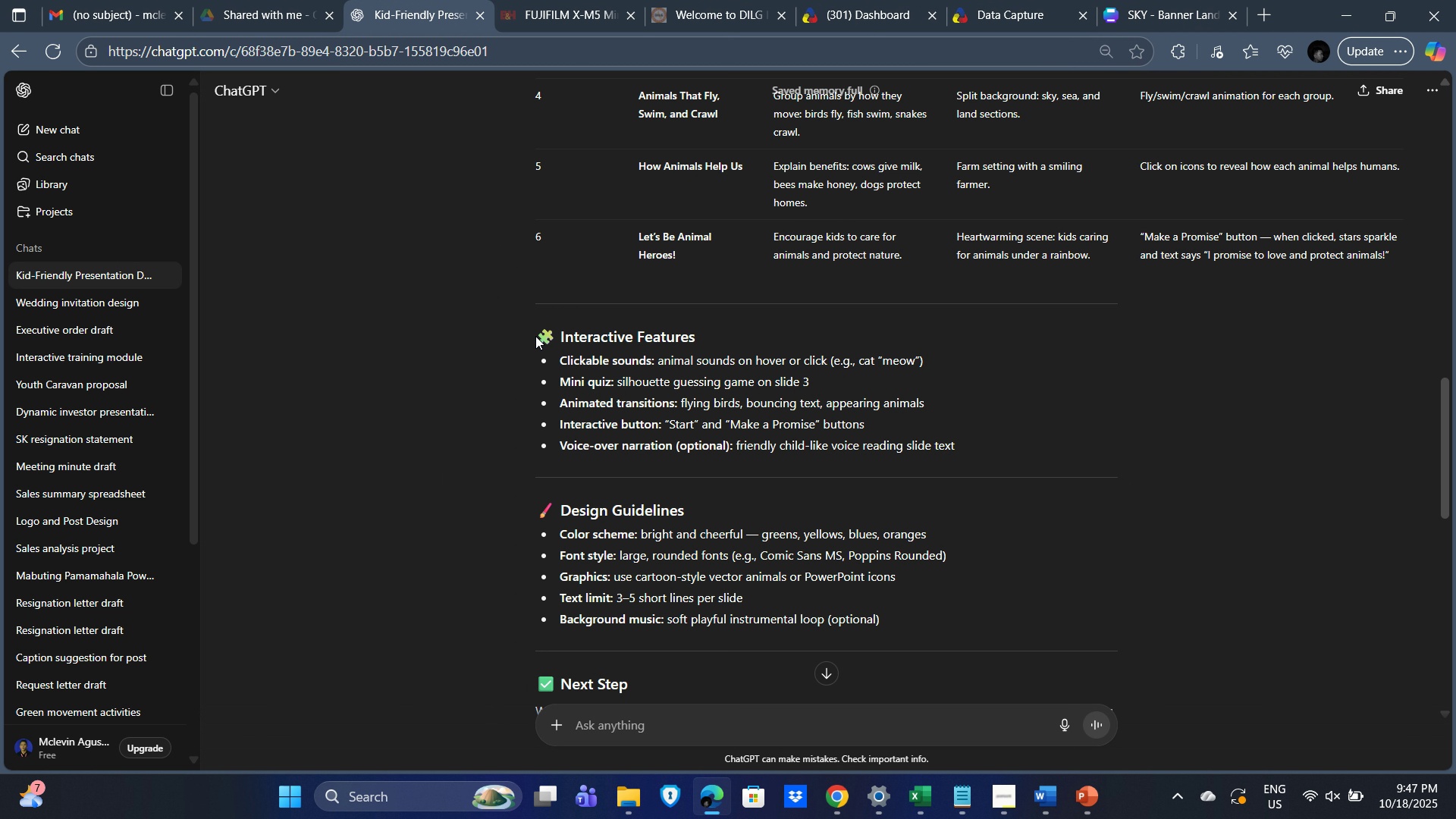 
scroll: coordinate [815, 535], scroll_direction: down, amount: 2.0
 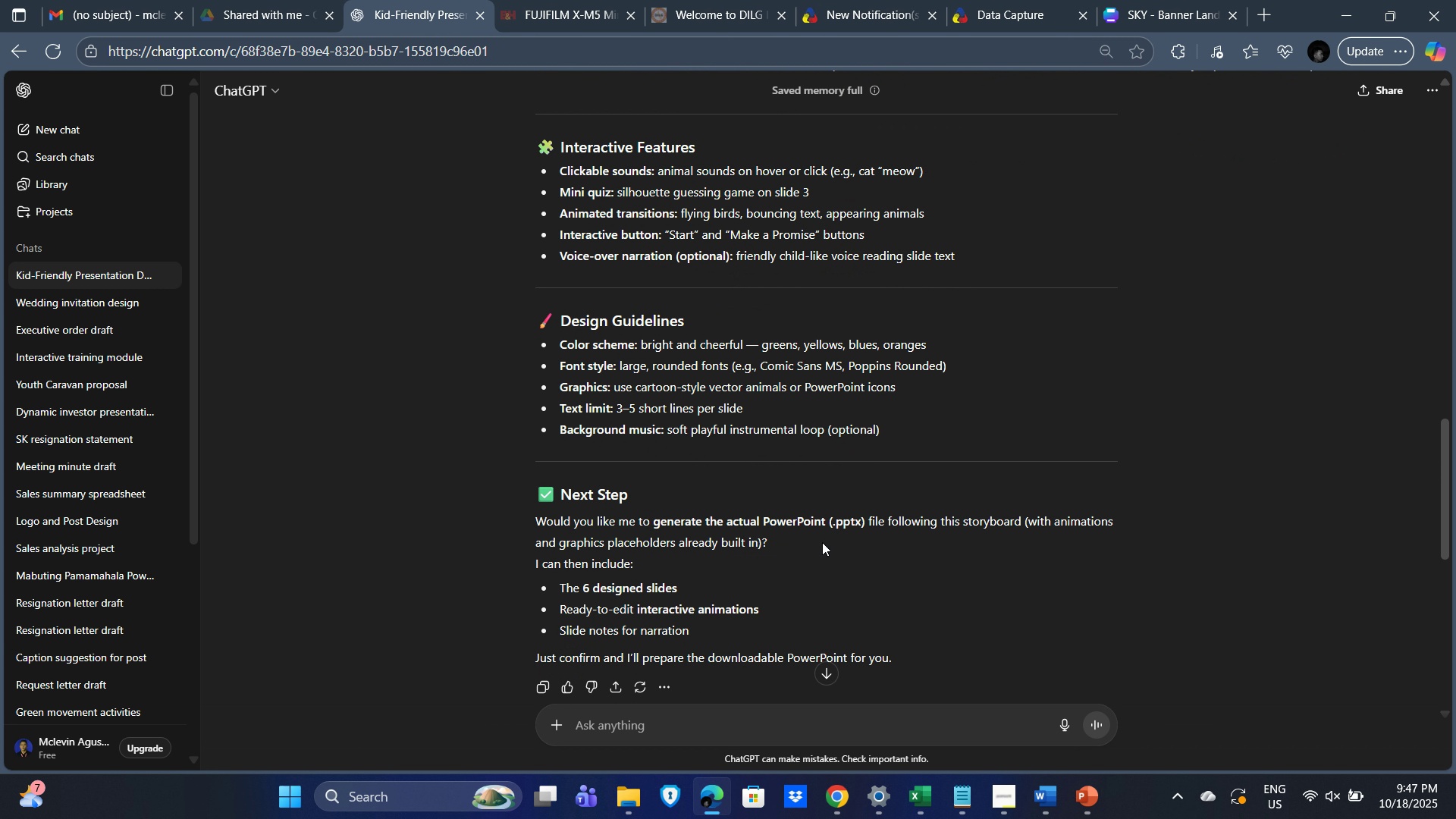 
scroll: coordinate [849, 543], scroll_direction: up, amount: 1.0
 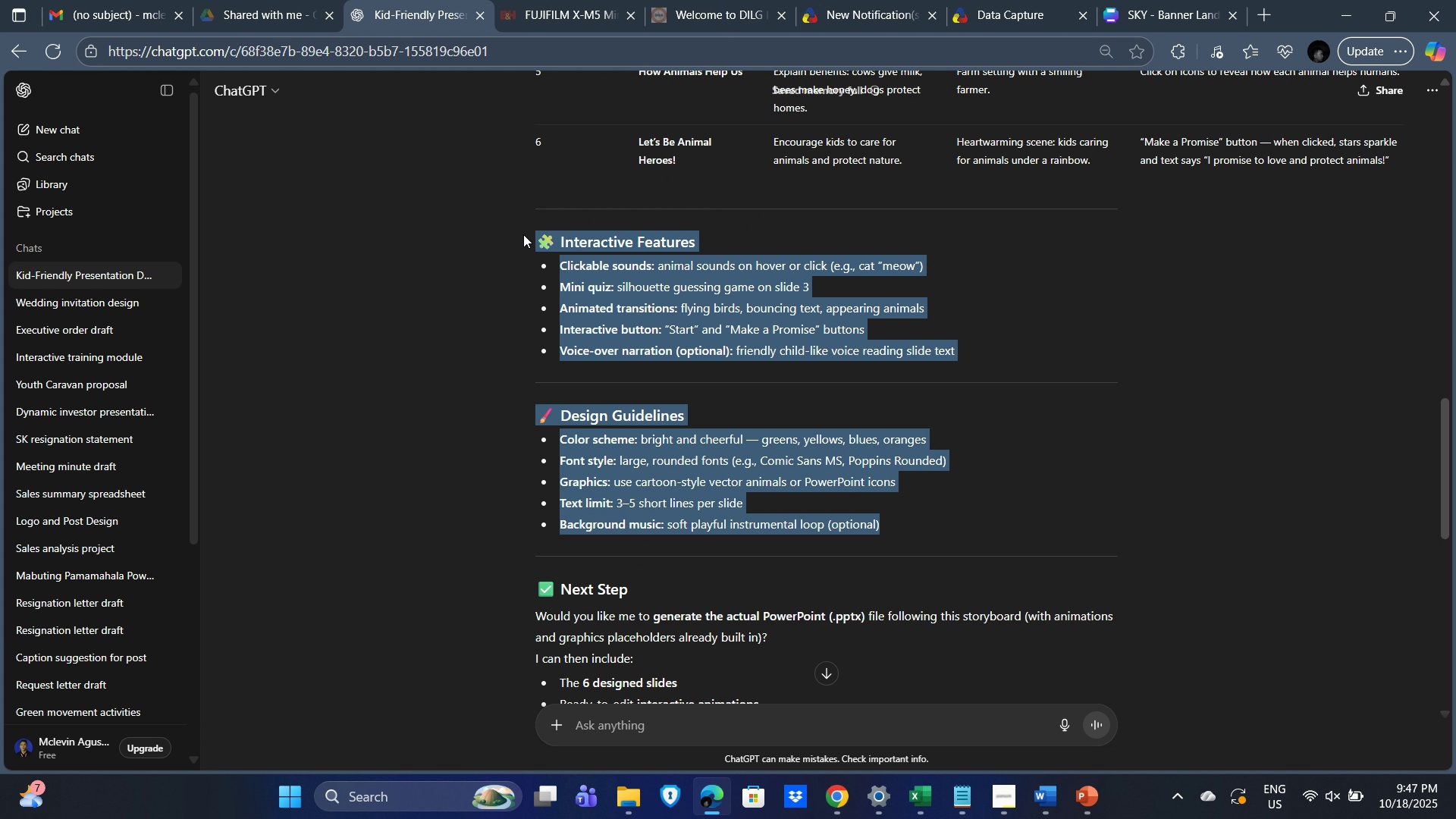 
key(Control+C)
 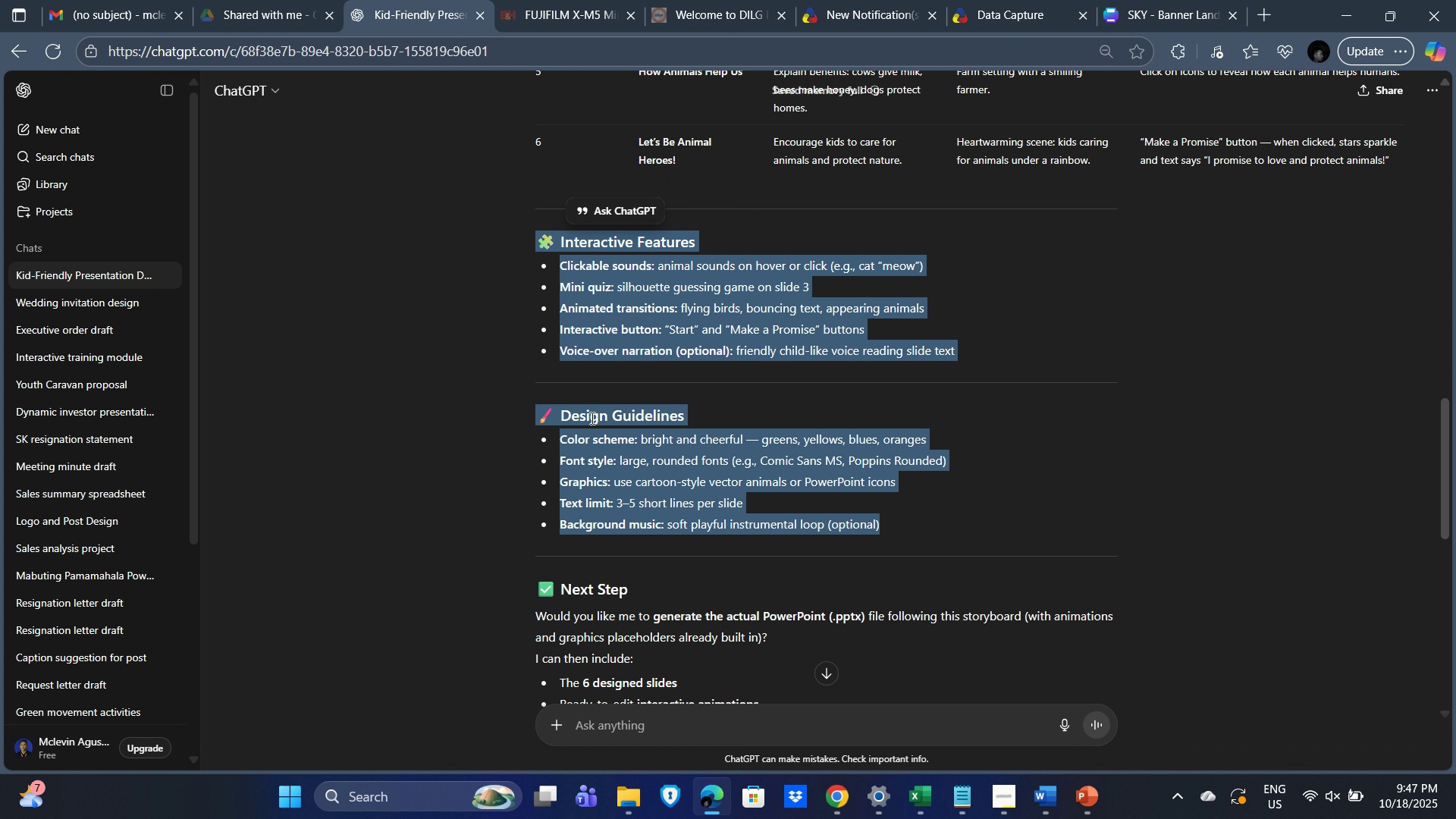 
key(Alt+Tab)
 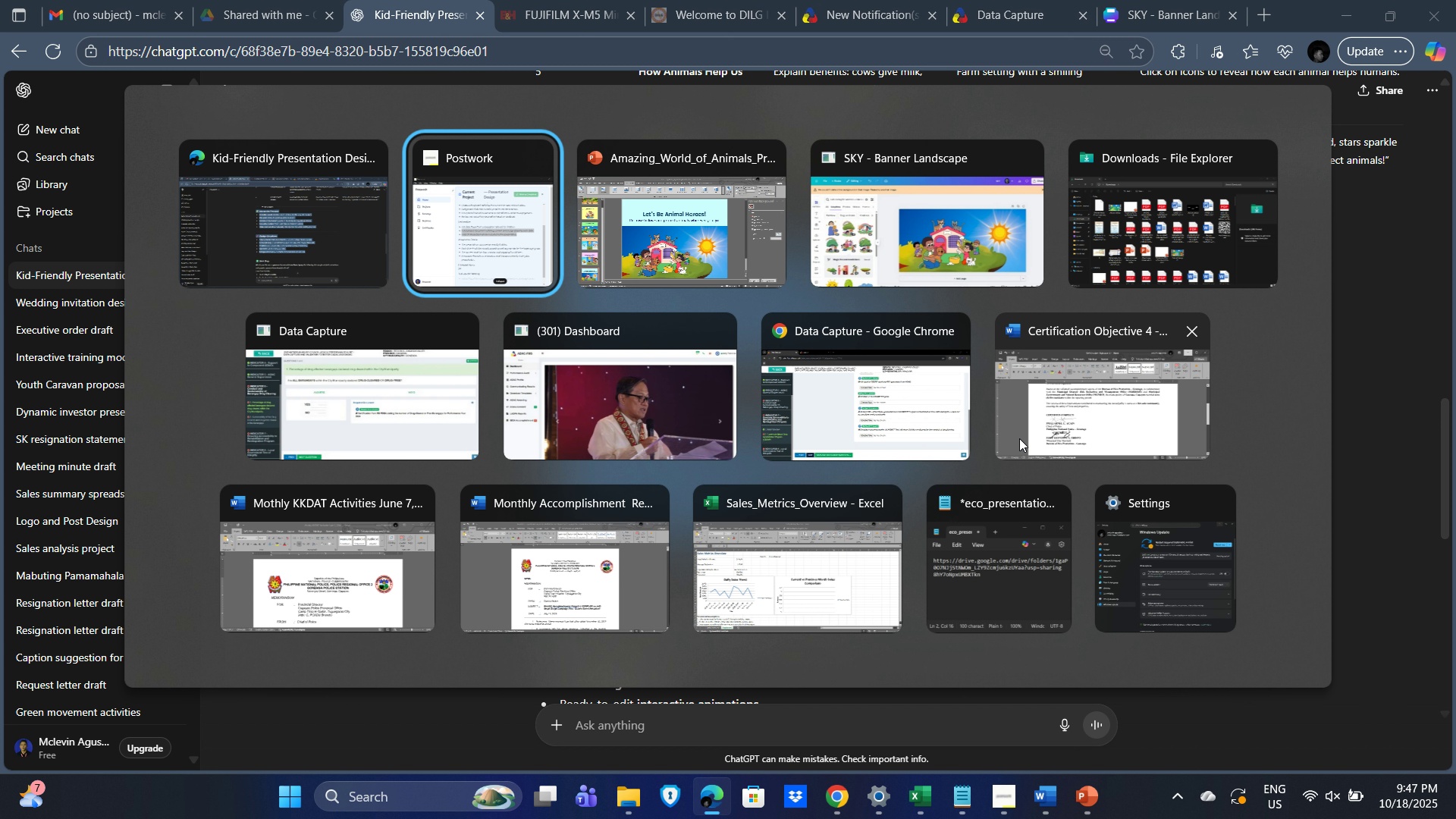 
left_click([1097, 416])
 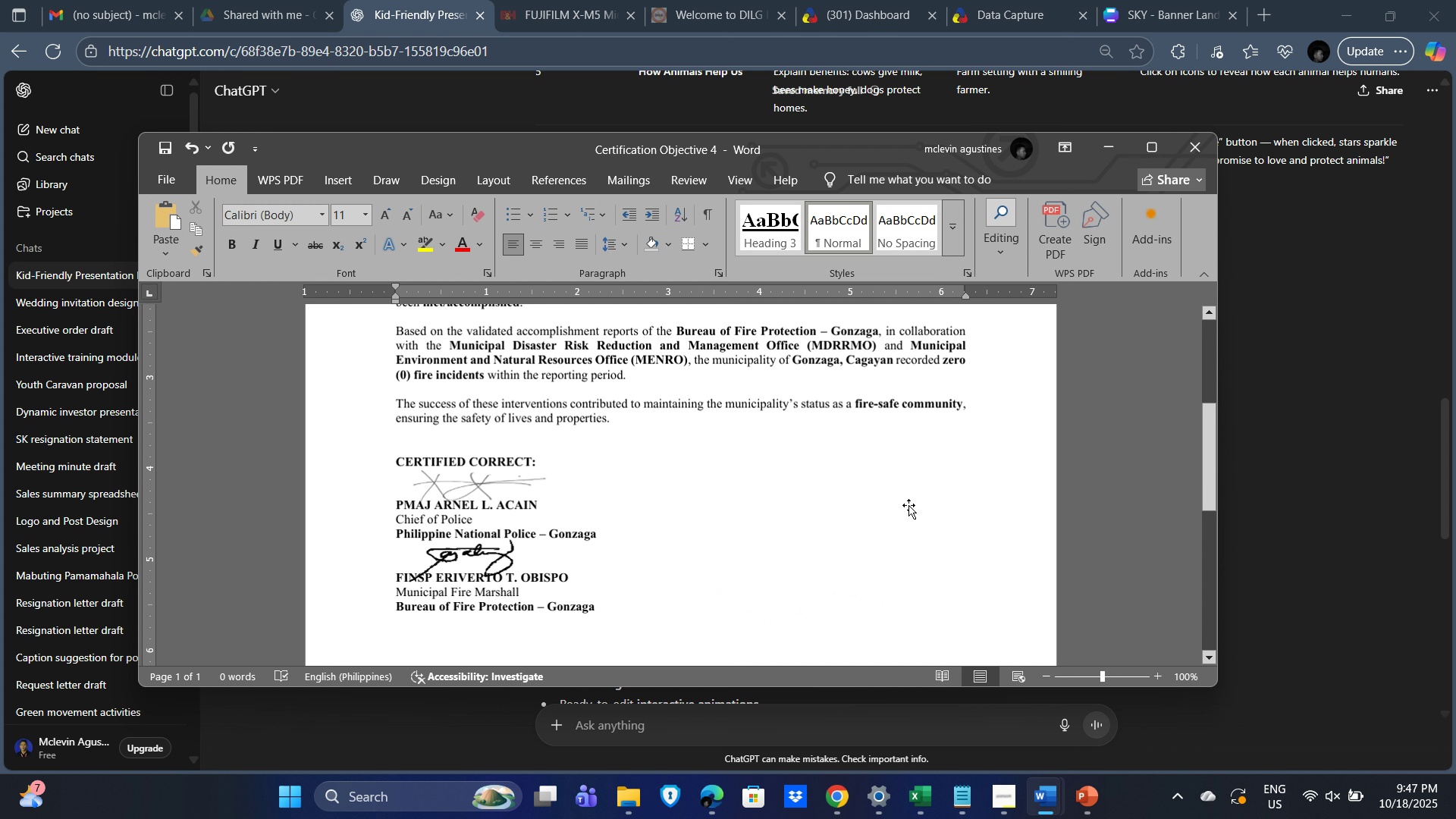 
key(Control+N)
 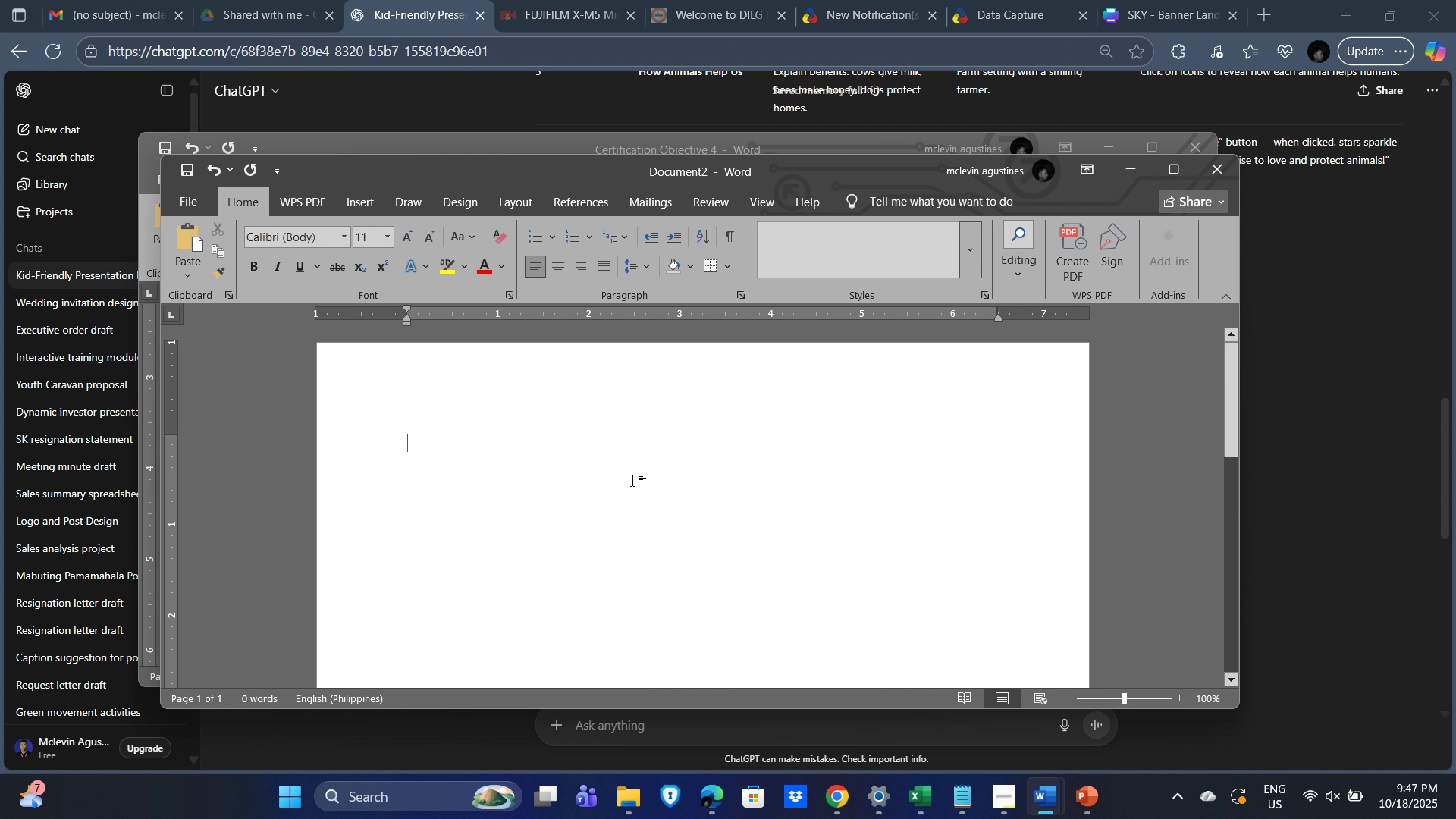 
key(Control+B)
 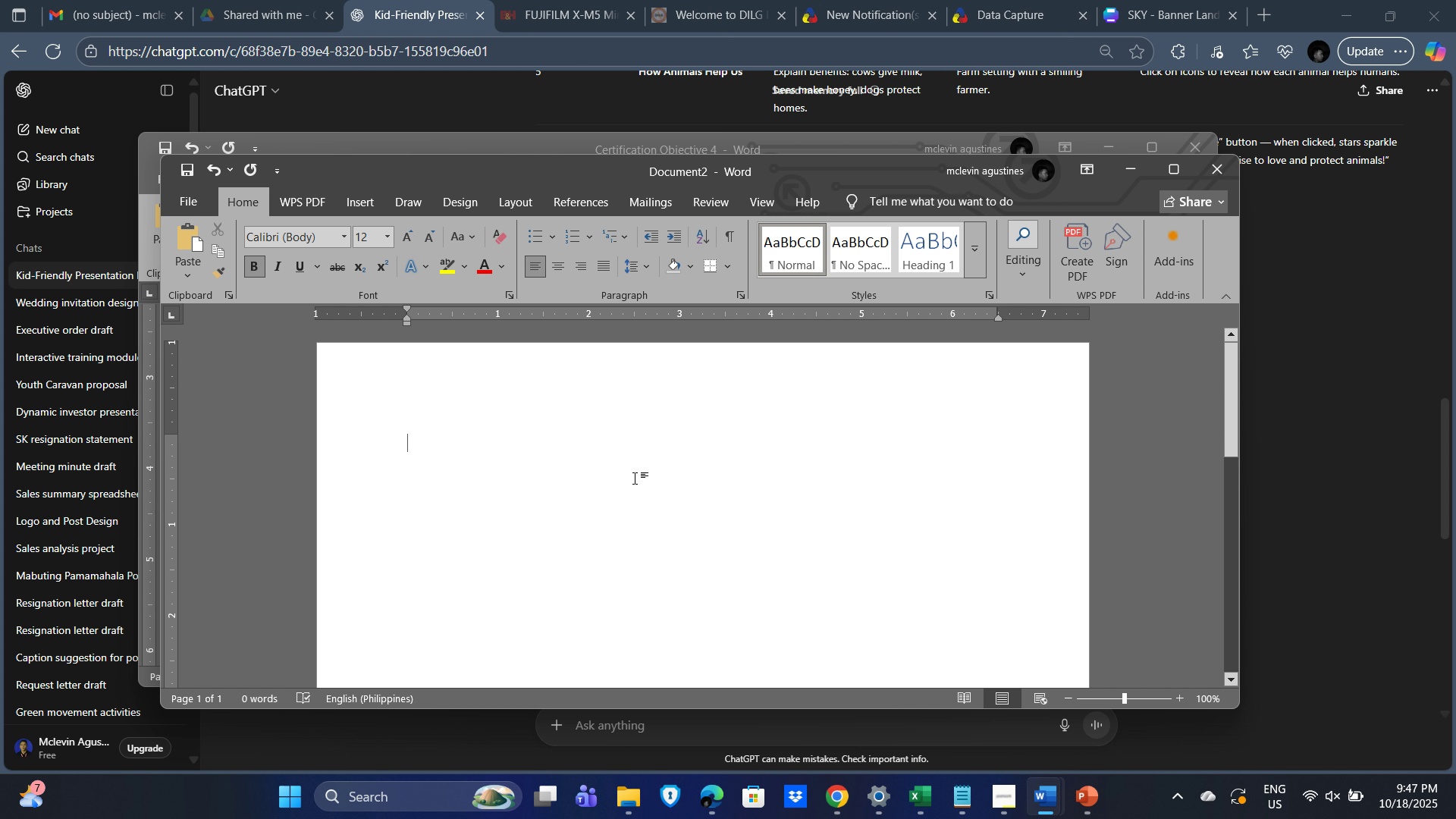 
key(Control+V)
 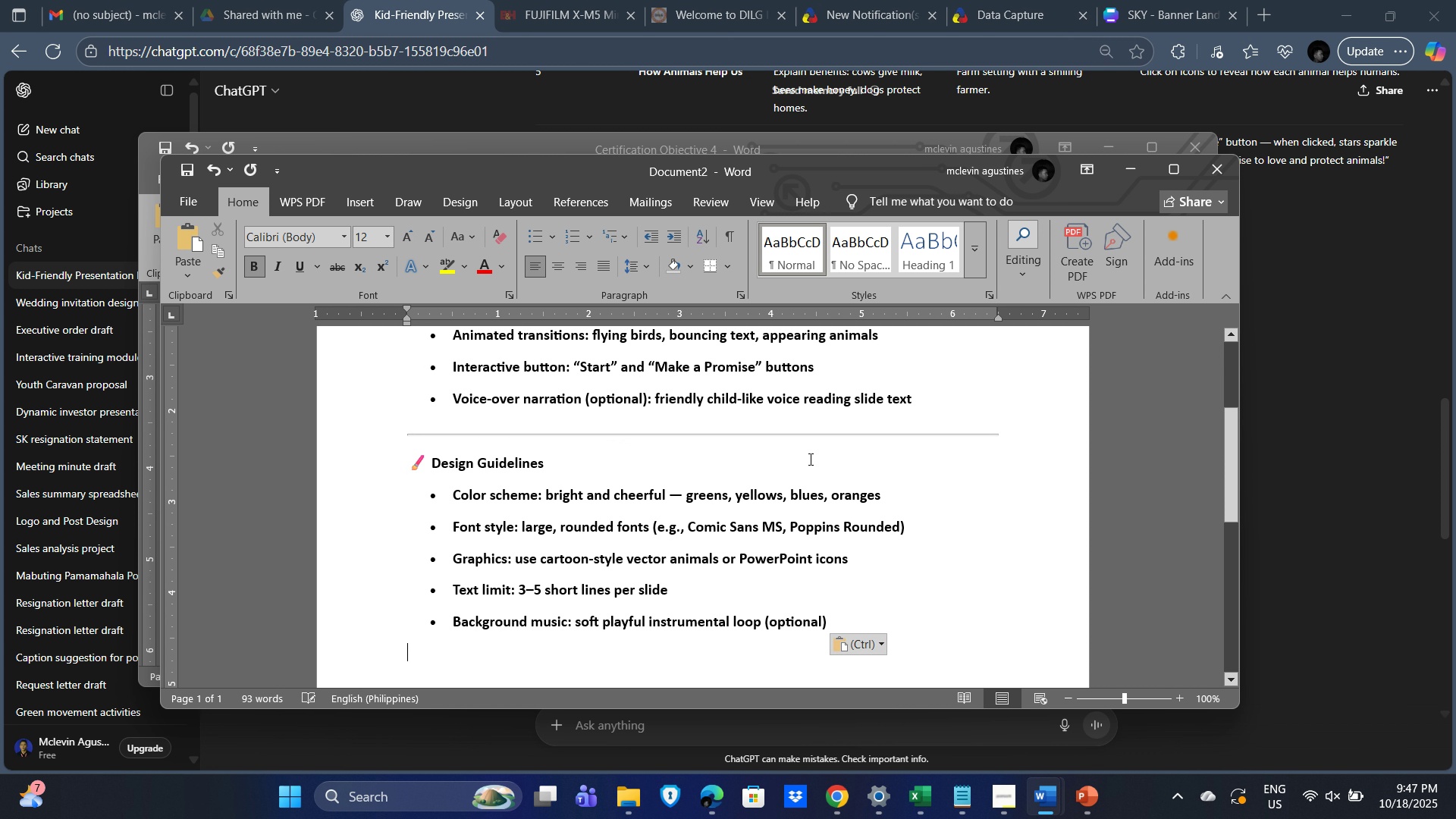 
scroll: coordinate [686, 523], scroll_direction: up, amount: 8.0
 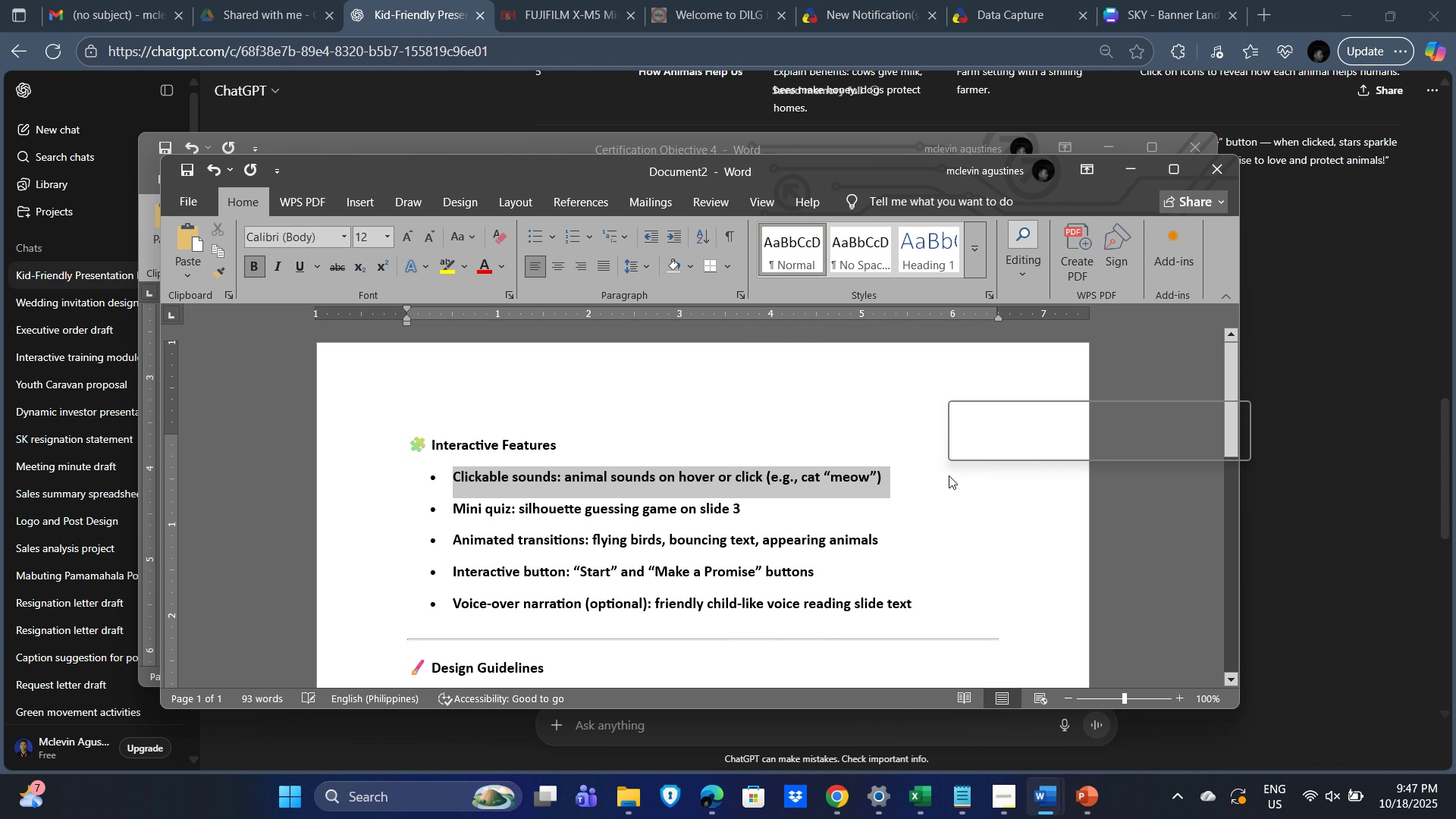 
key(Delete)
 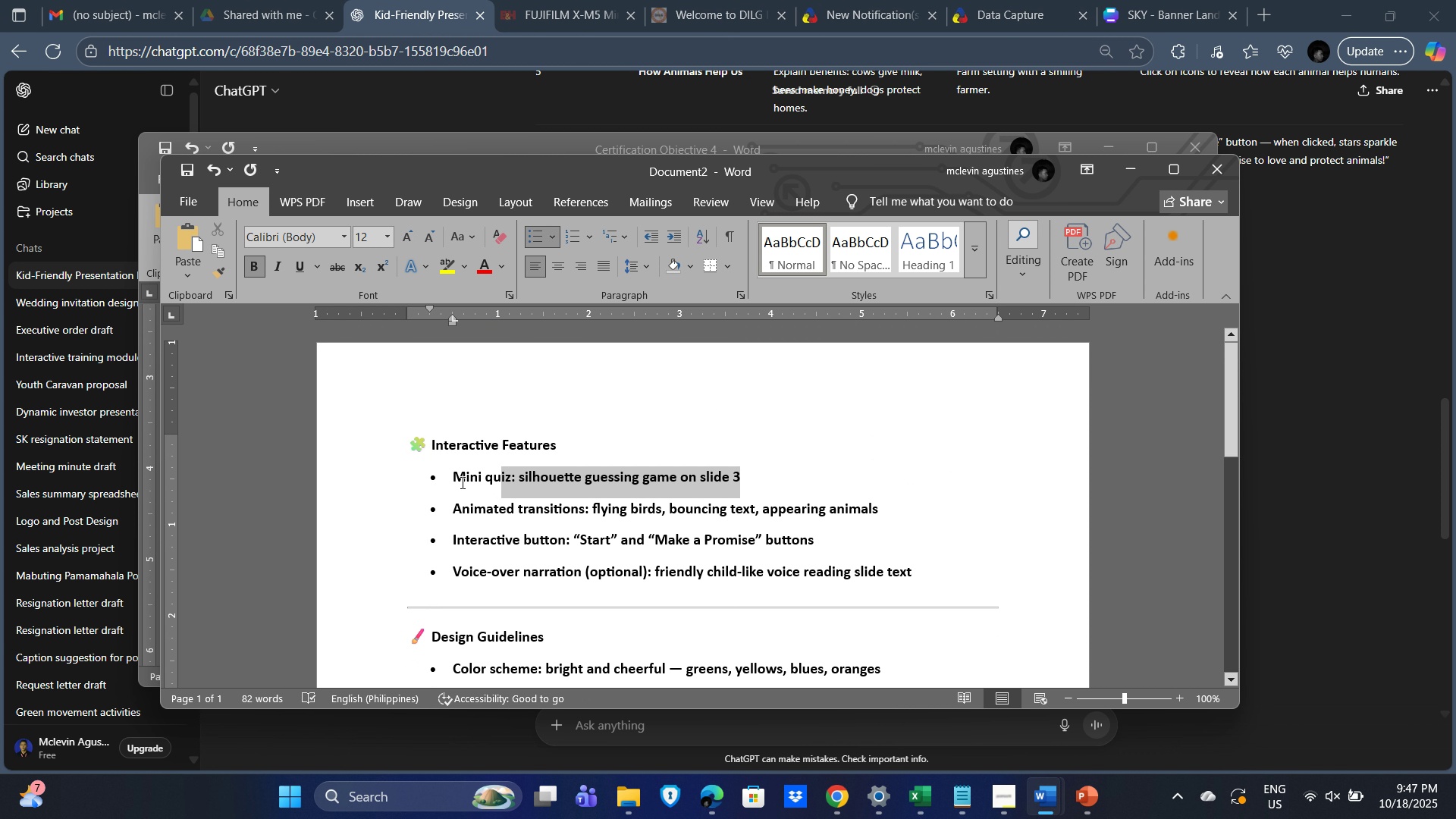 
key(Delete)
 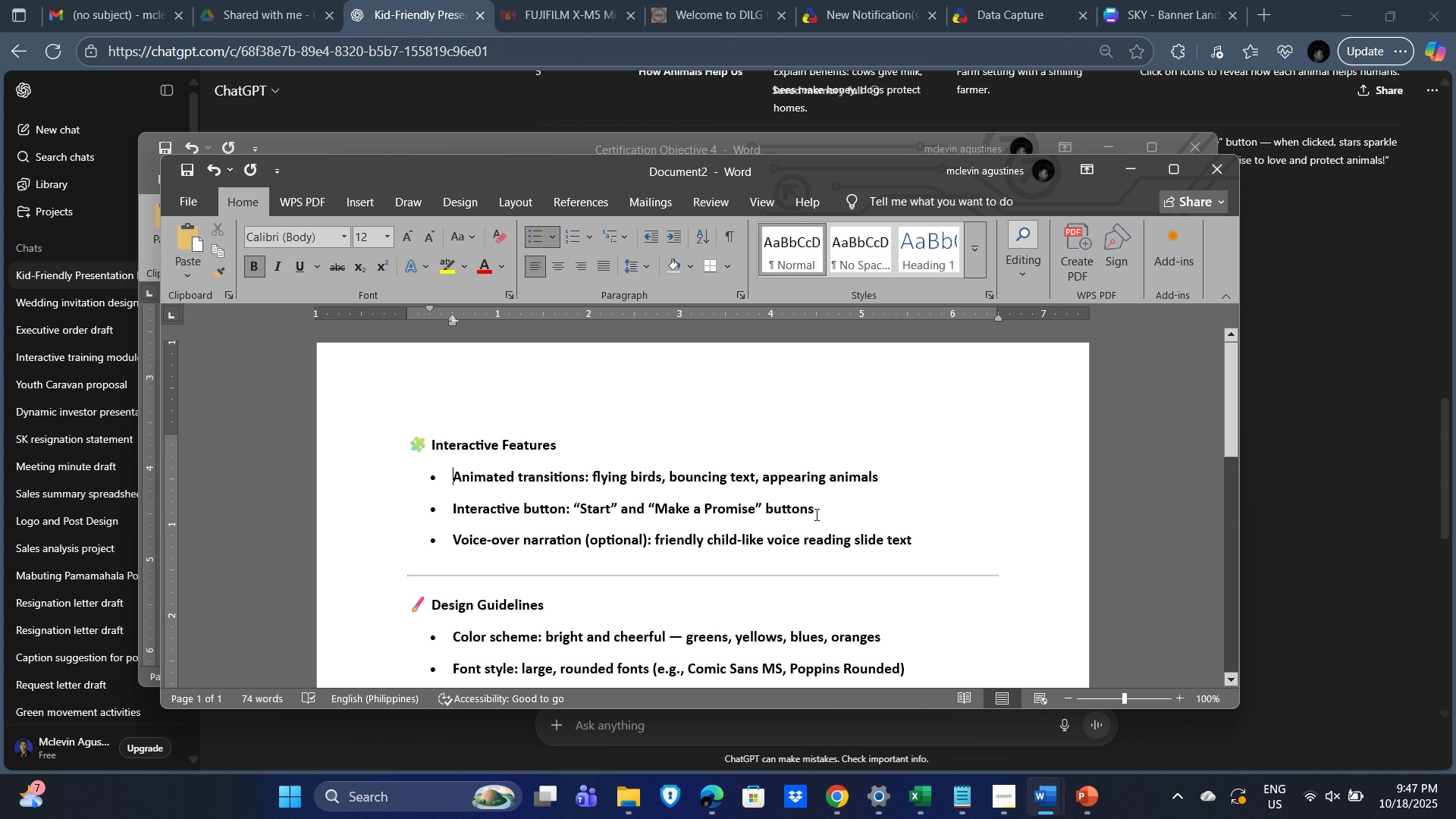 
wait(7.43)
 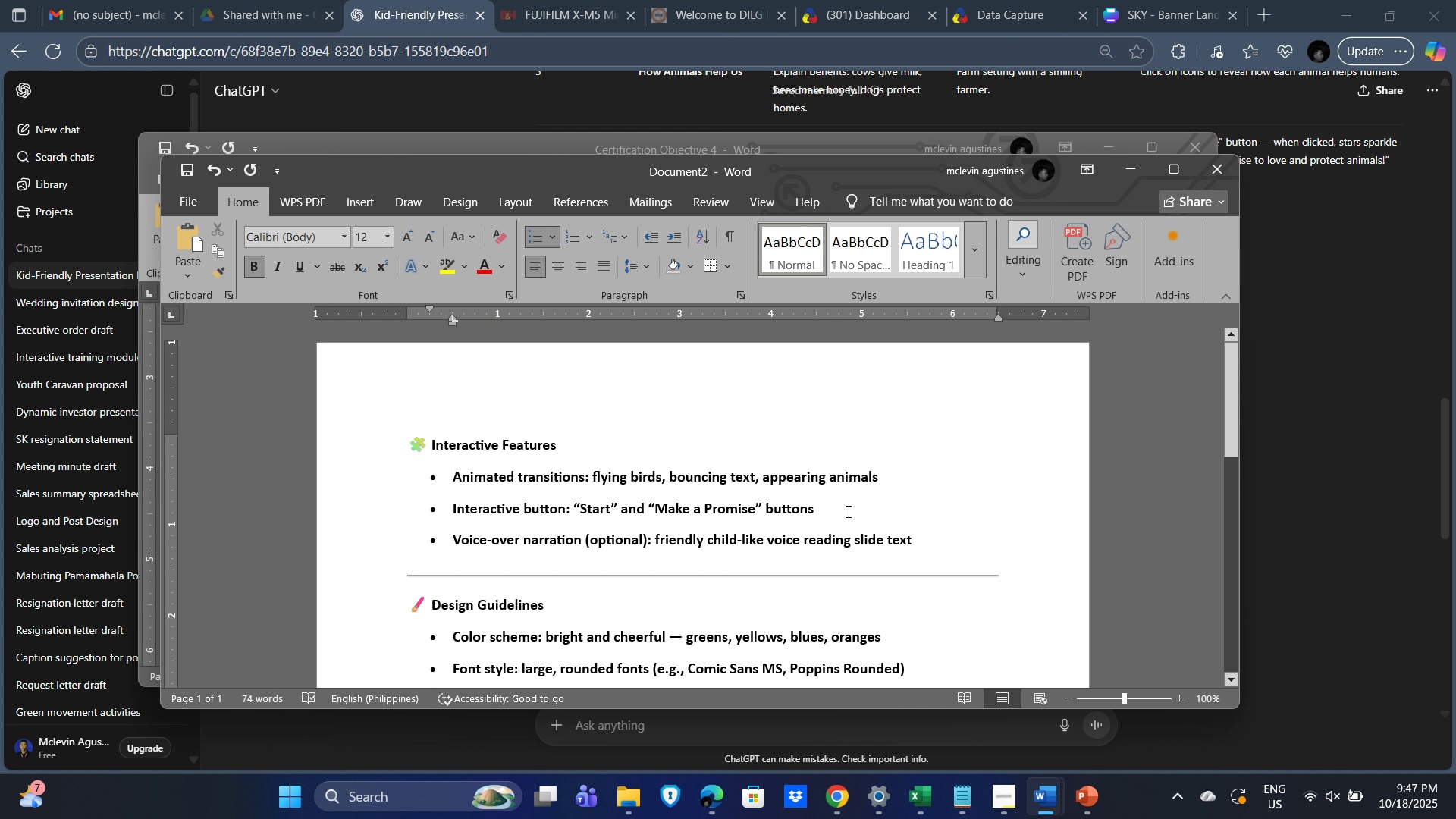 
key(Delete)
 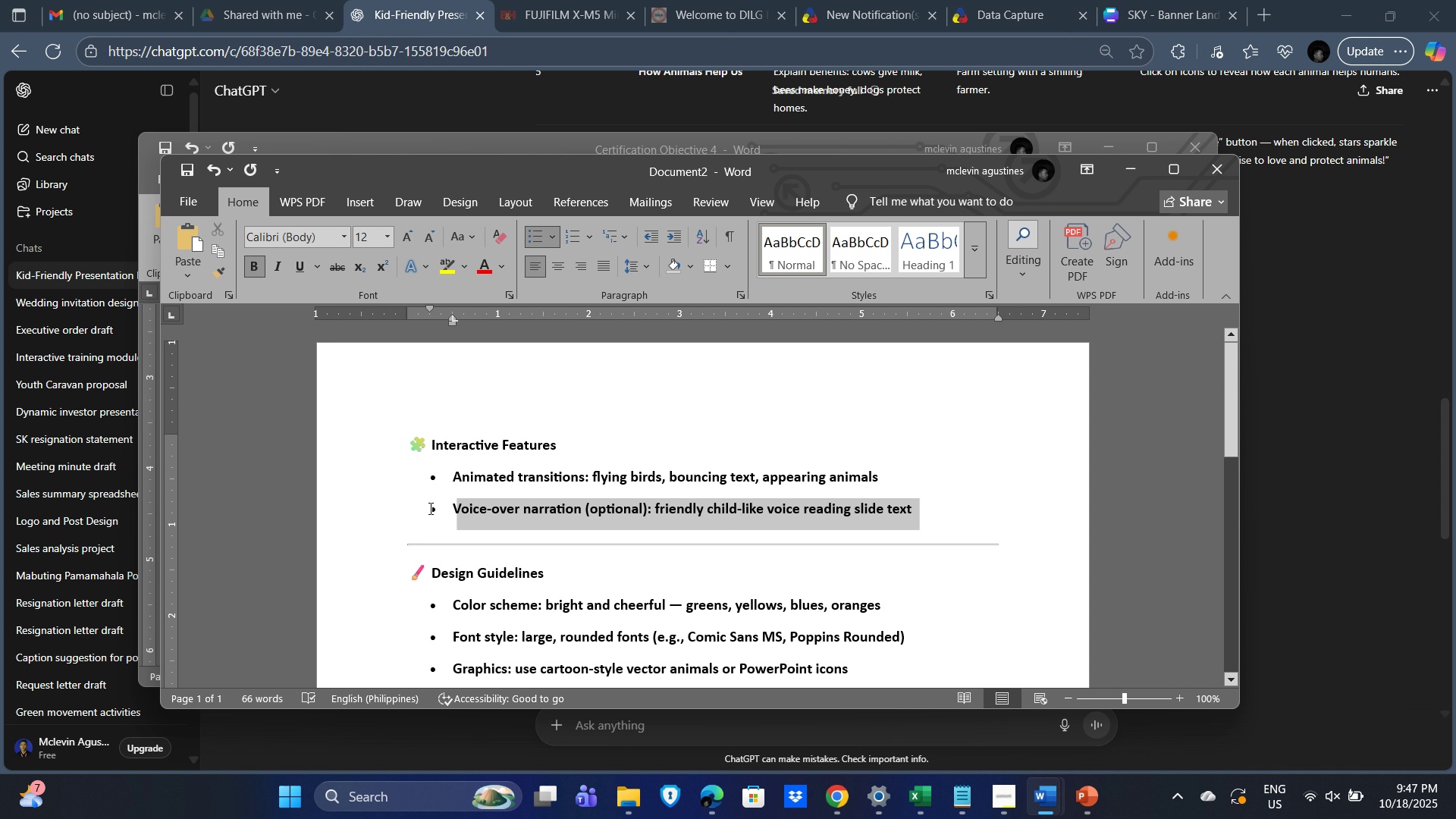 
key(Delete)
 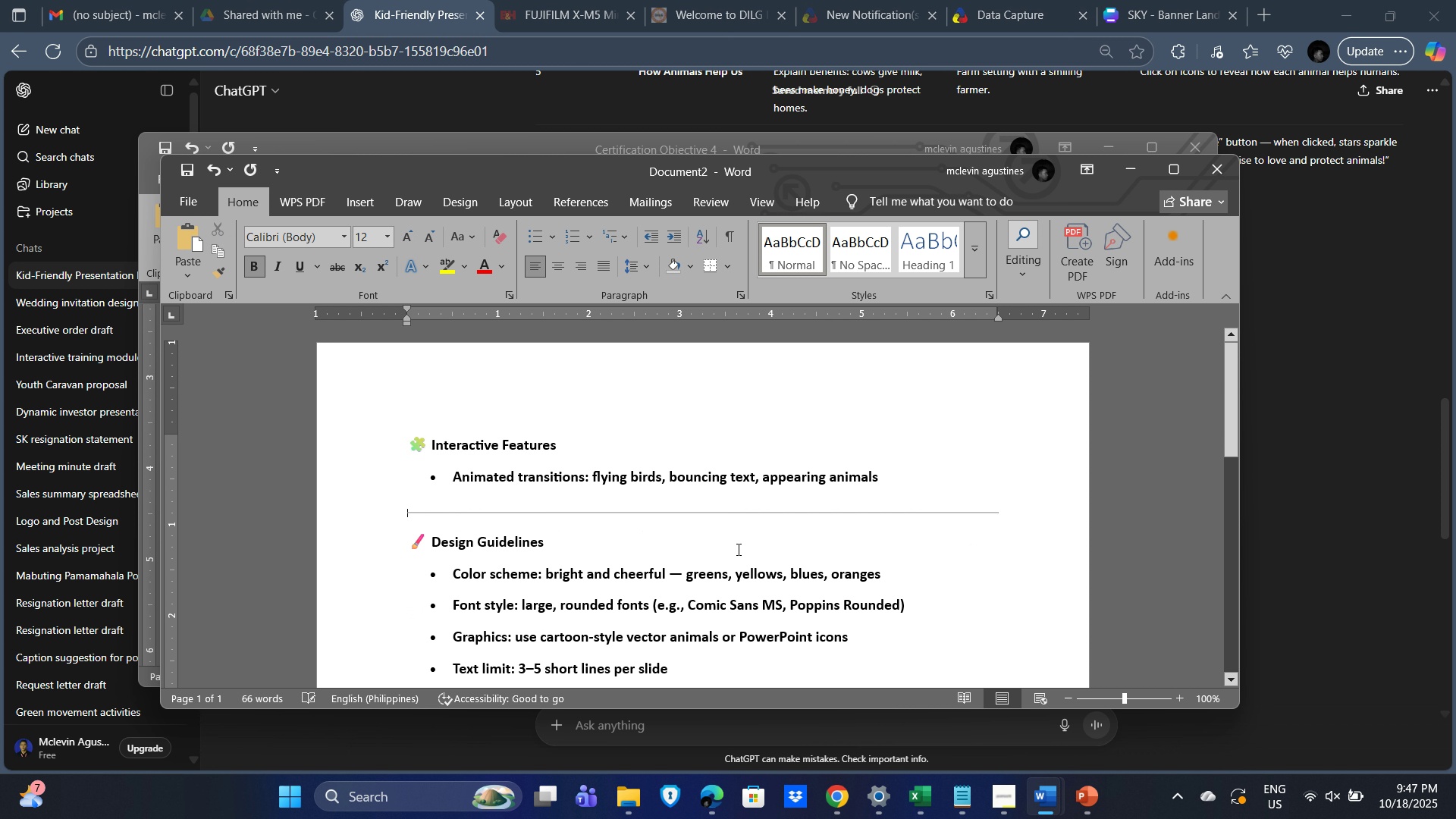 
scroll: coordinate [737, 549], scroll_direction: down, amount: 2.0
 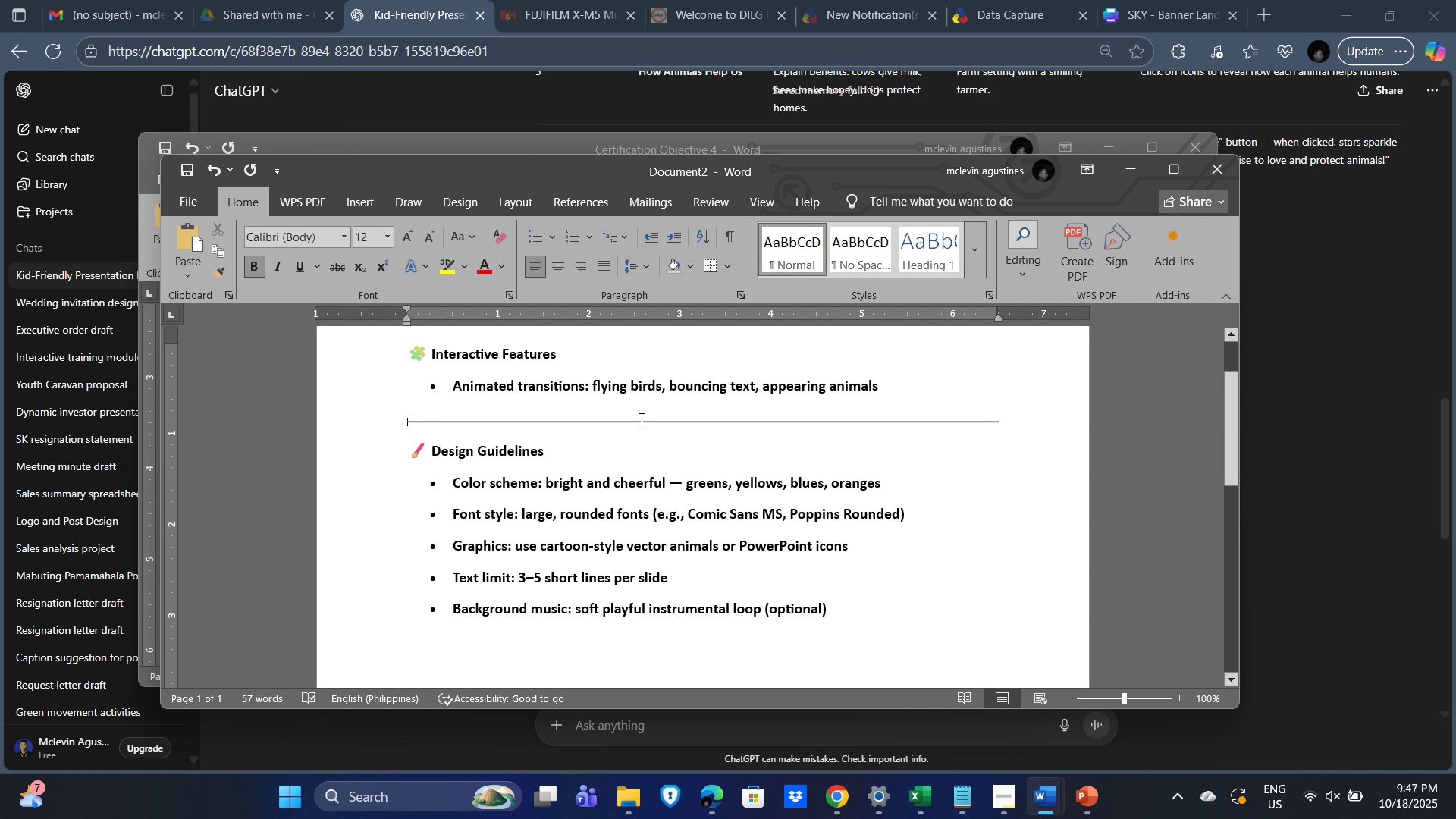 
left_click([641, 418])